 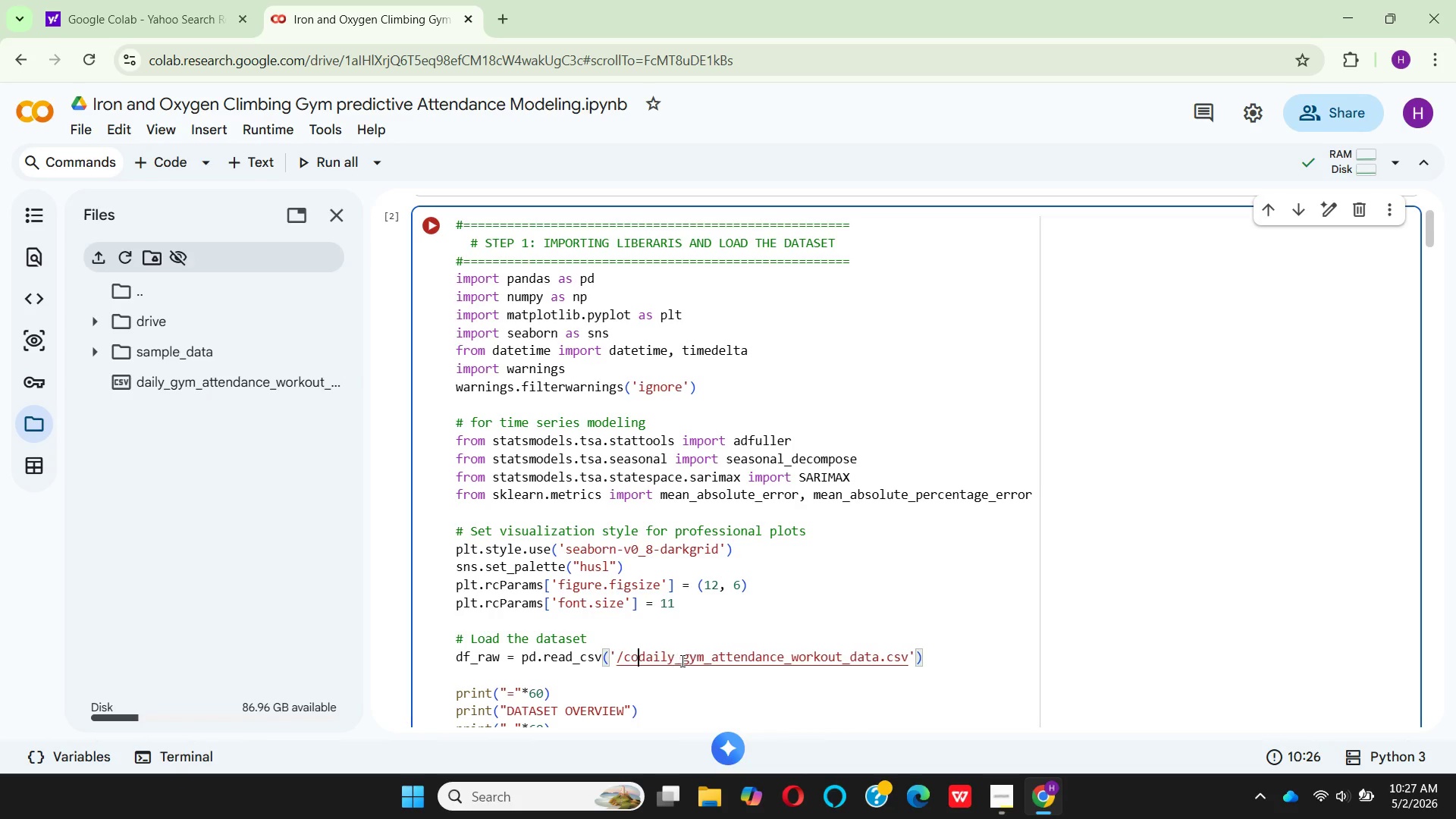 
key(Backspace)
 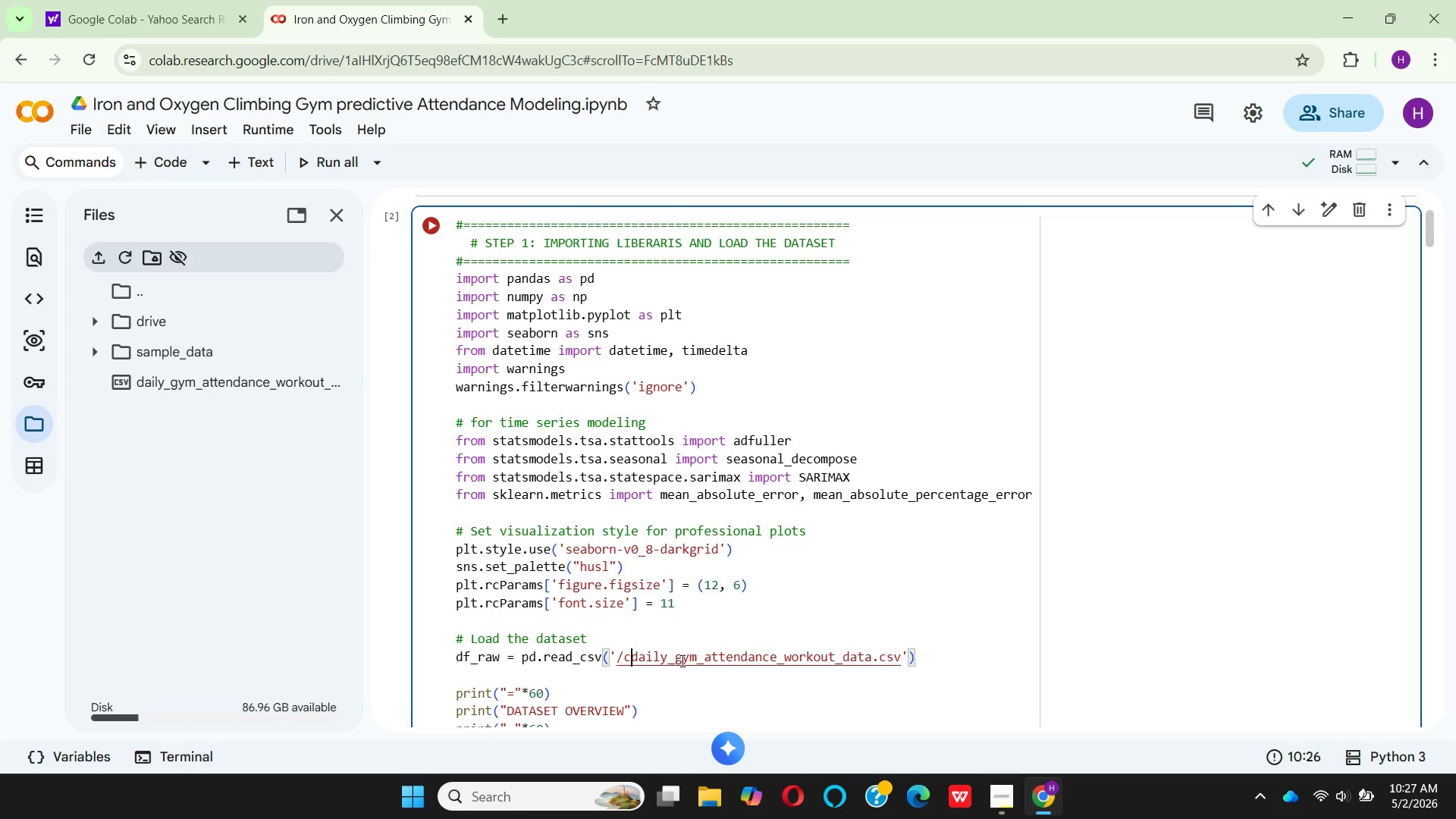 
key(Backspace)
 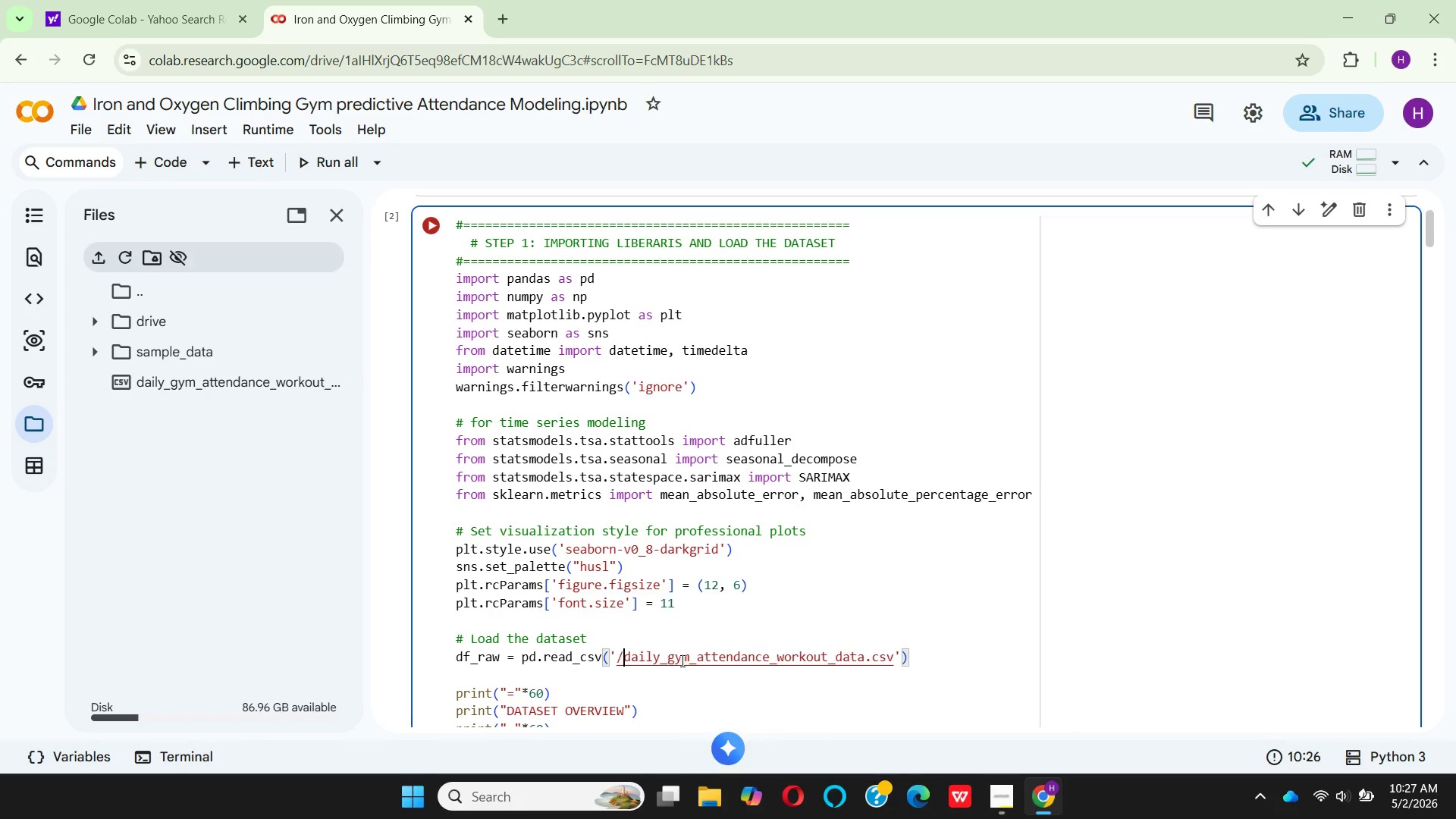 
key(Backspace)
 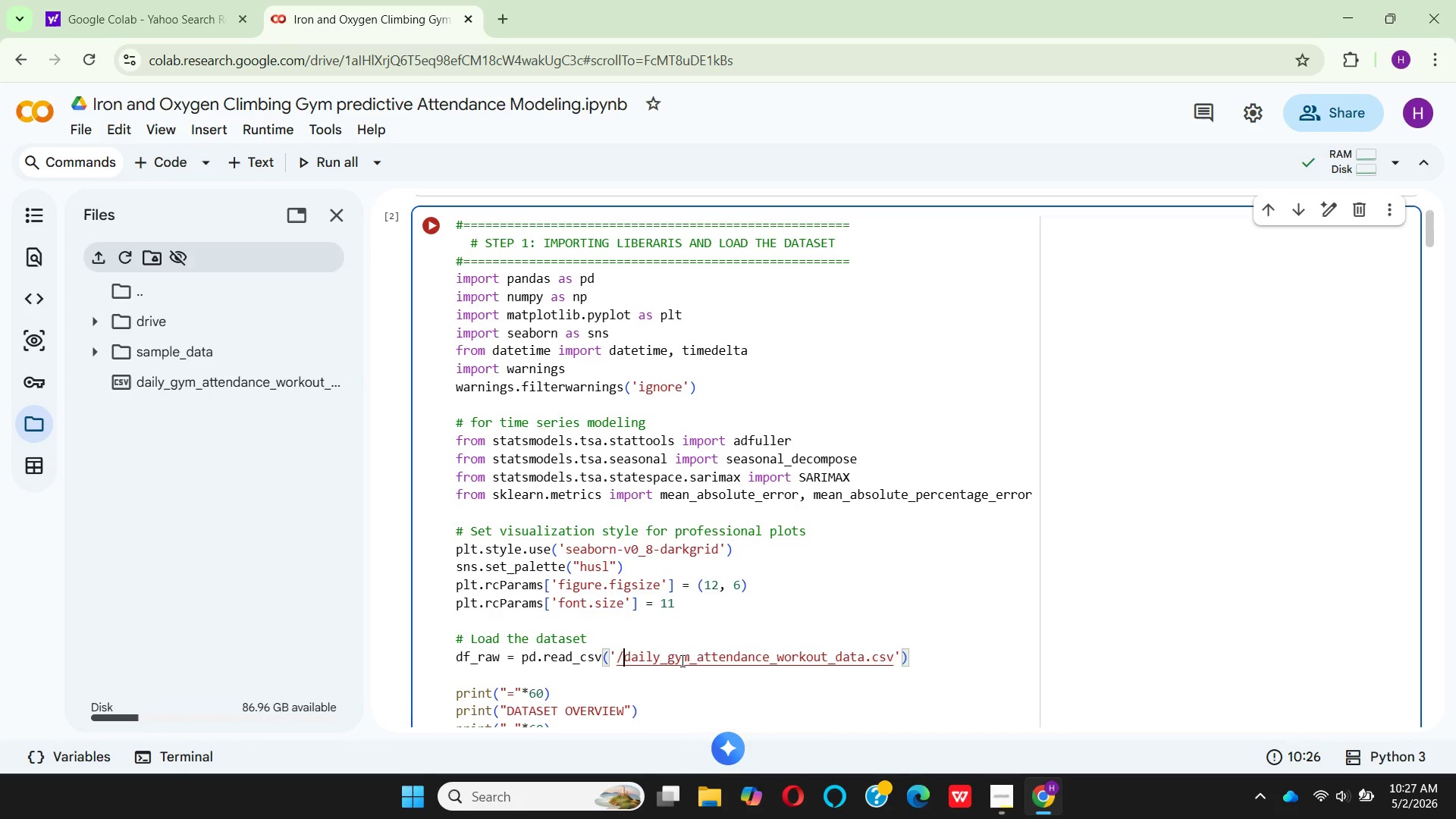 
key(Backspace)
 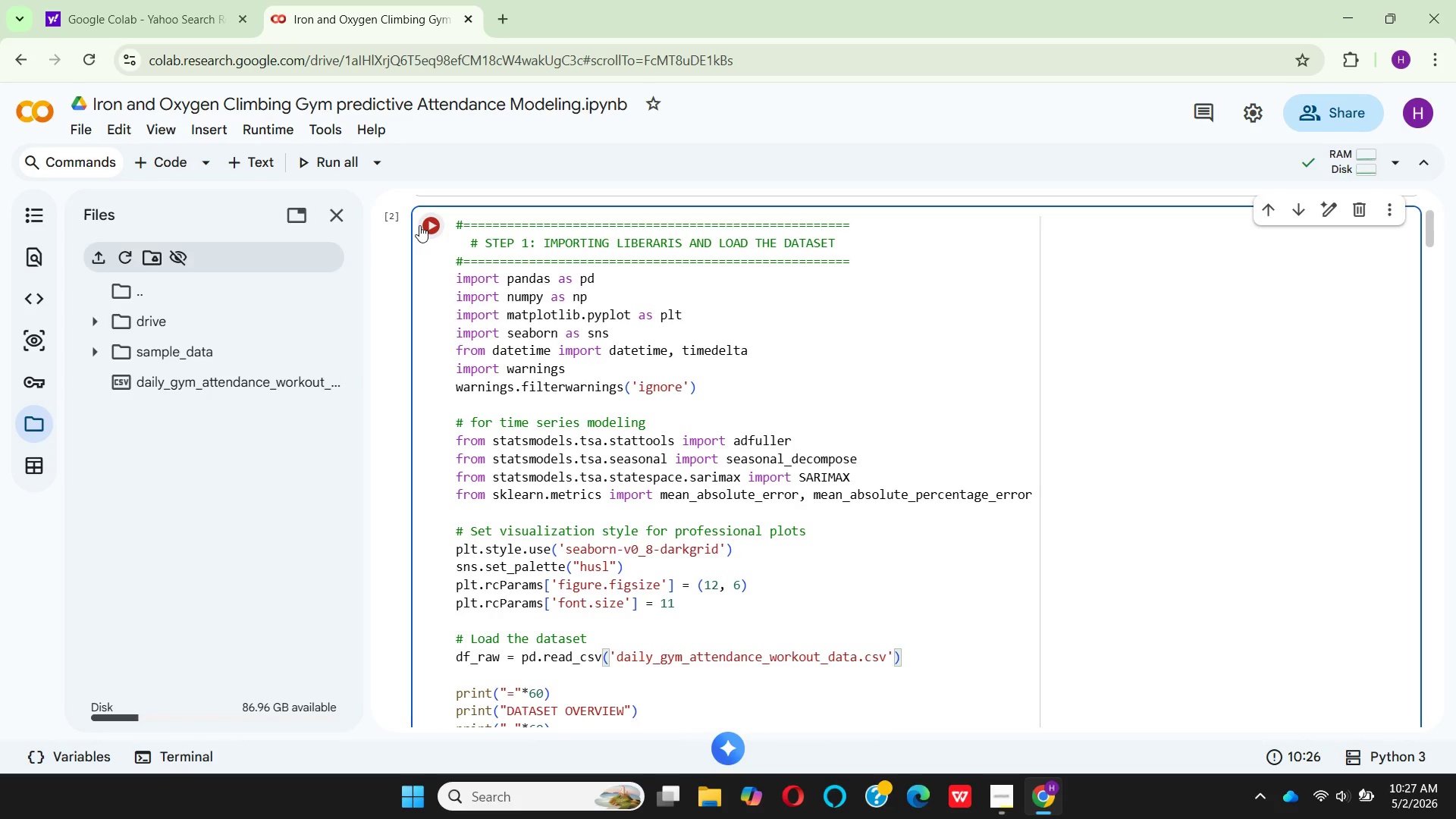 
wait(6.14)
 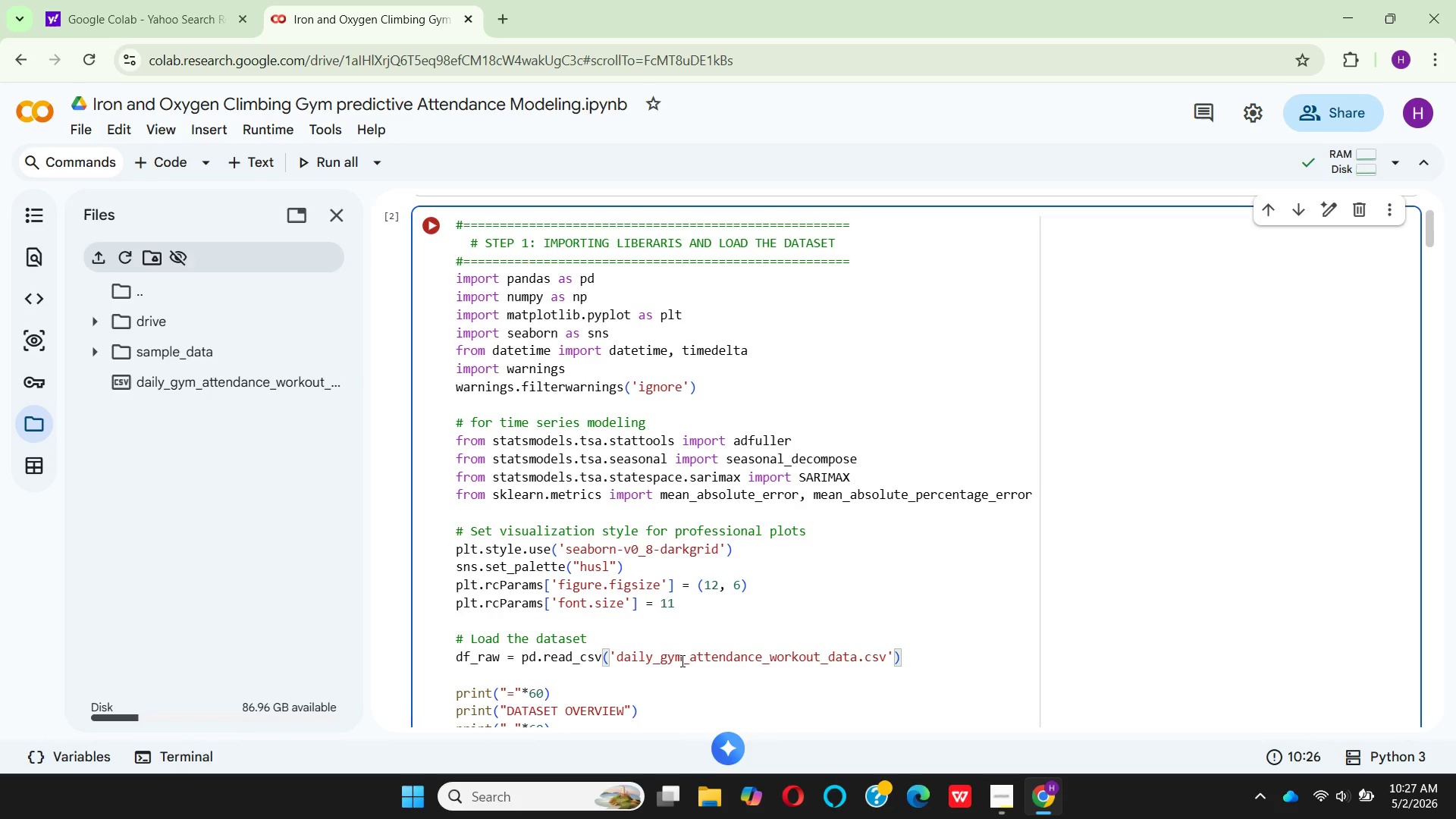 
left_click([429, 229])
 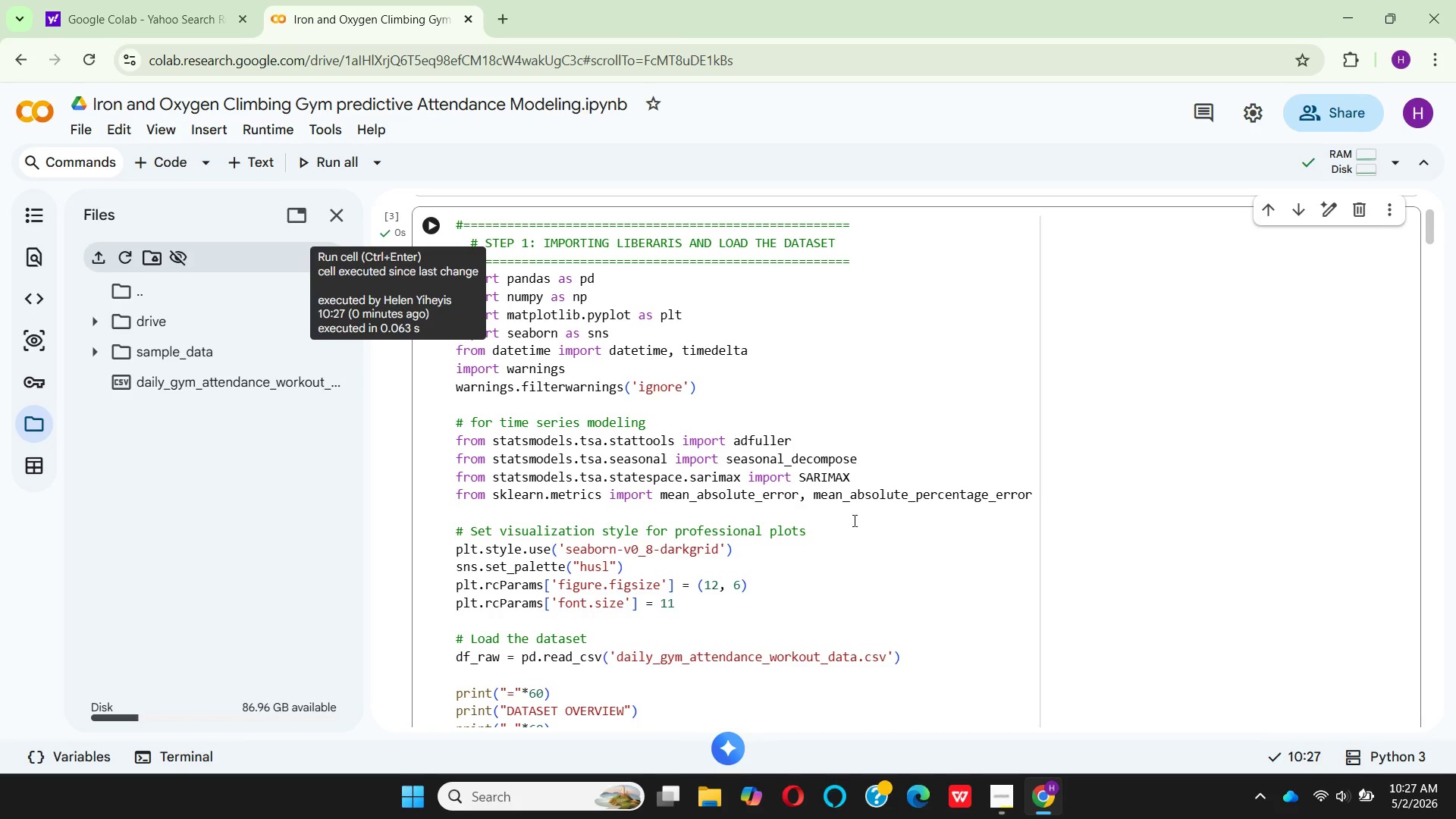 
scroll: coordinate [717, 465], scroll_direction: down, amount: 20.0
 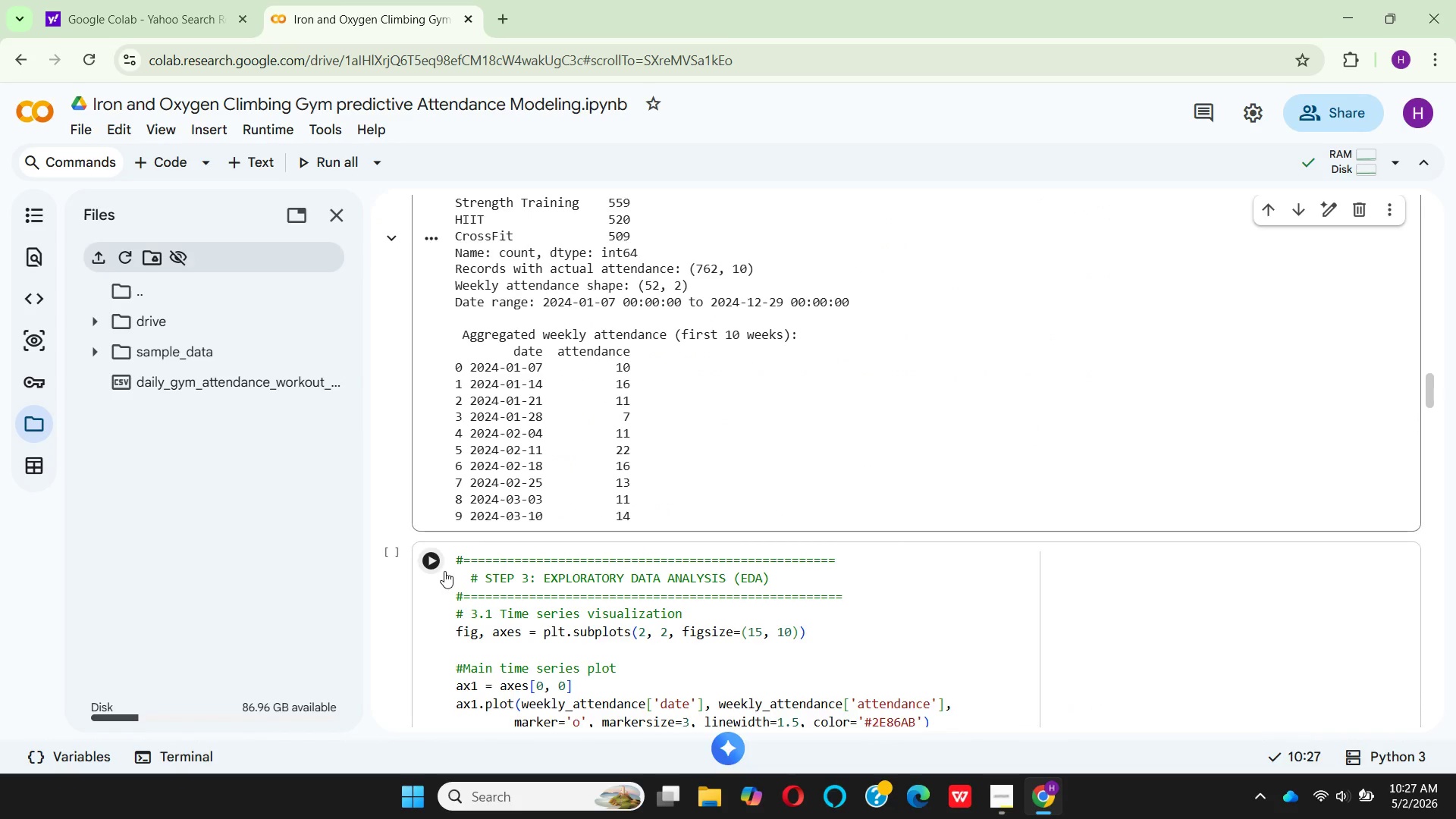 
left_click([442, 563])
 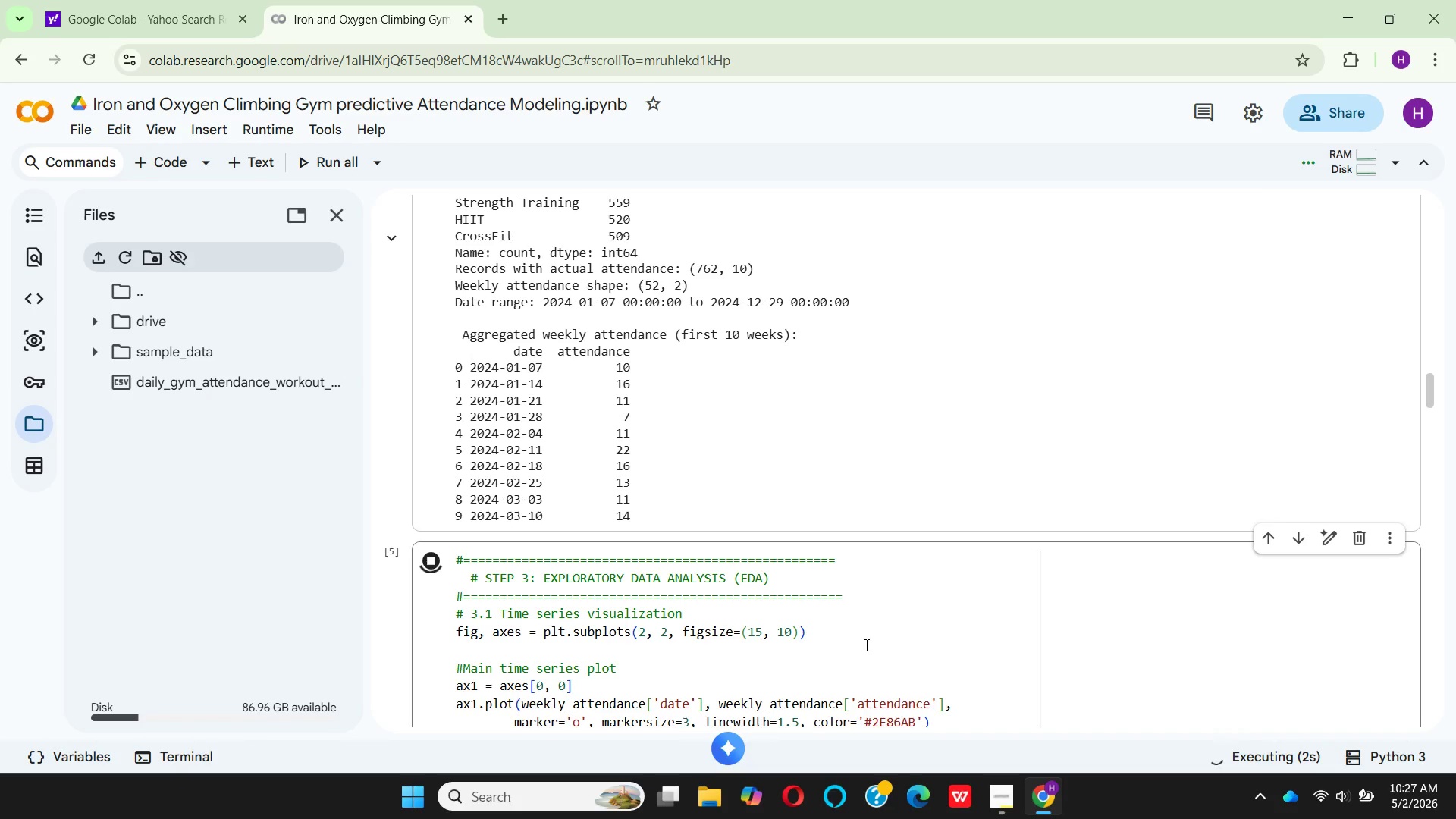 
scroll: coordinate [907, 648], scroll_direction: down, amount: 21.0
 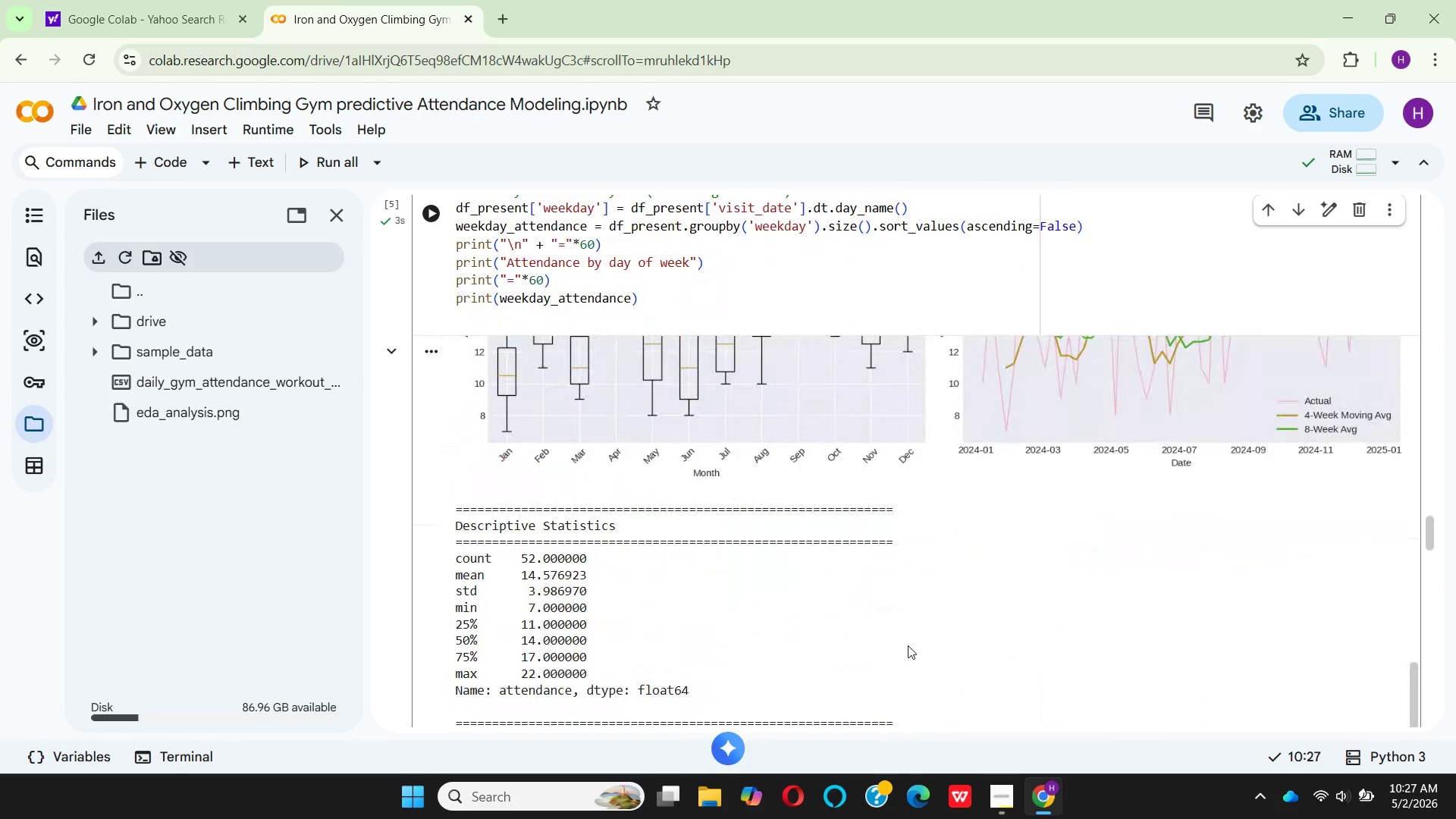 
scroll: coordinate [902, 562], scroll_direction: up, amount: 25.0
 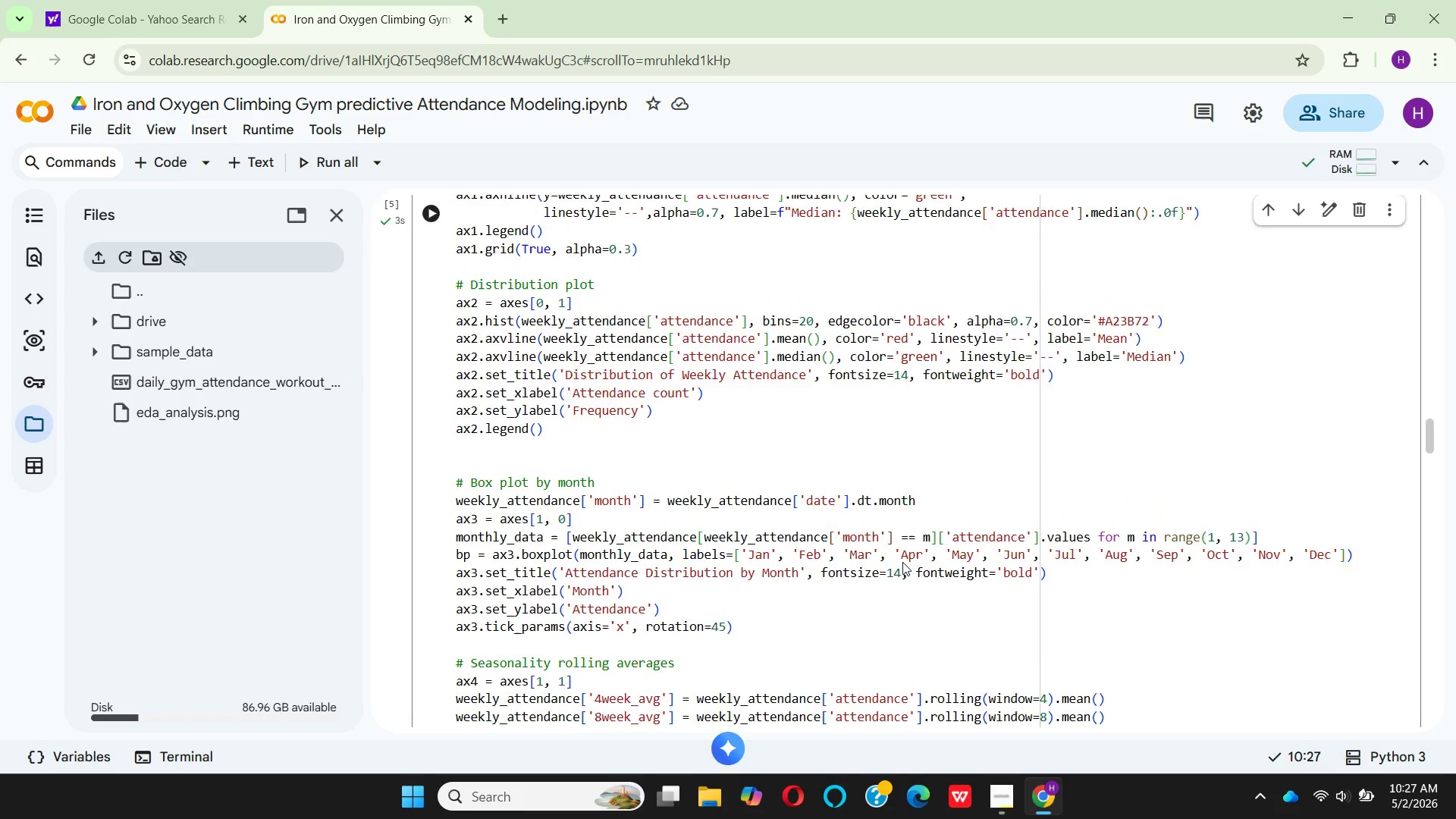 
scroll: coordinate [970, 642], scroll_direction: down, amount: 36.0
 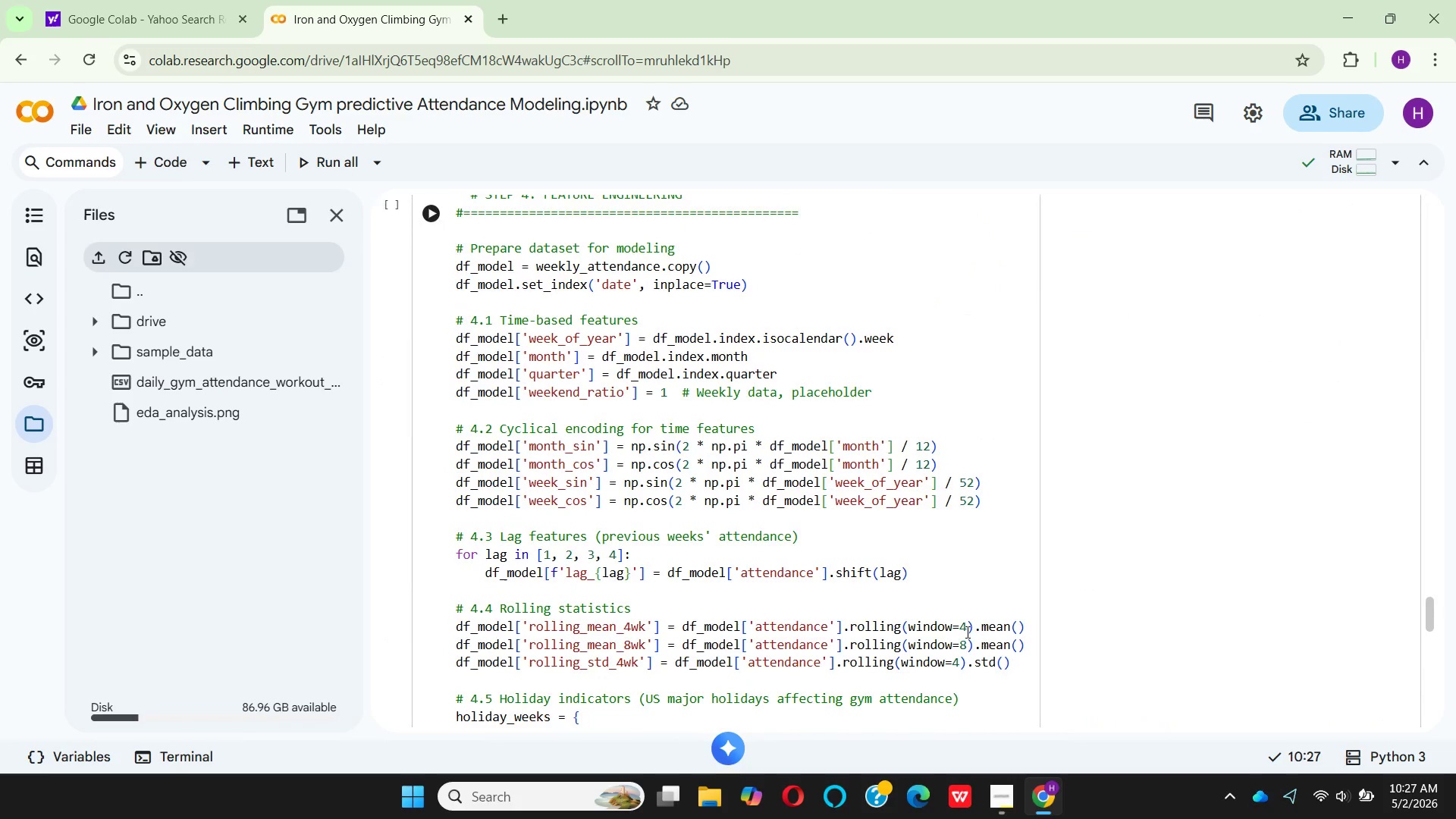 
scroll: coordinate [939, 622], scroll_direction: up, amount: 2.0
 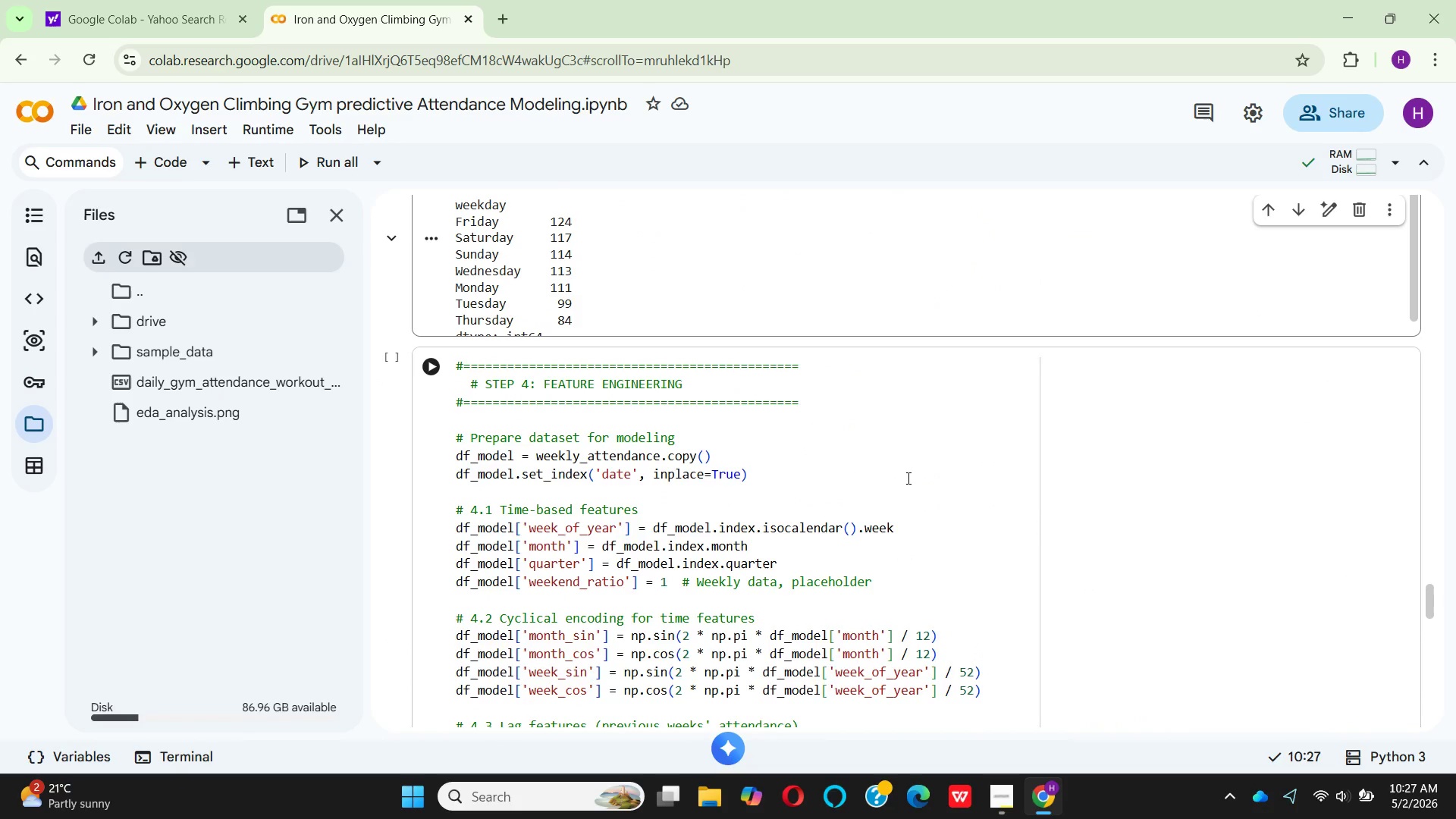 
scroll: coordinate [961, 509], scroll_direction: down, amount: 3.0
 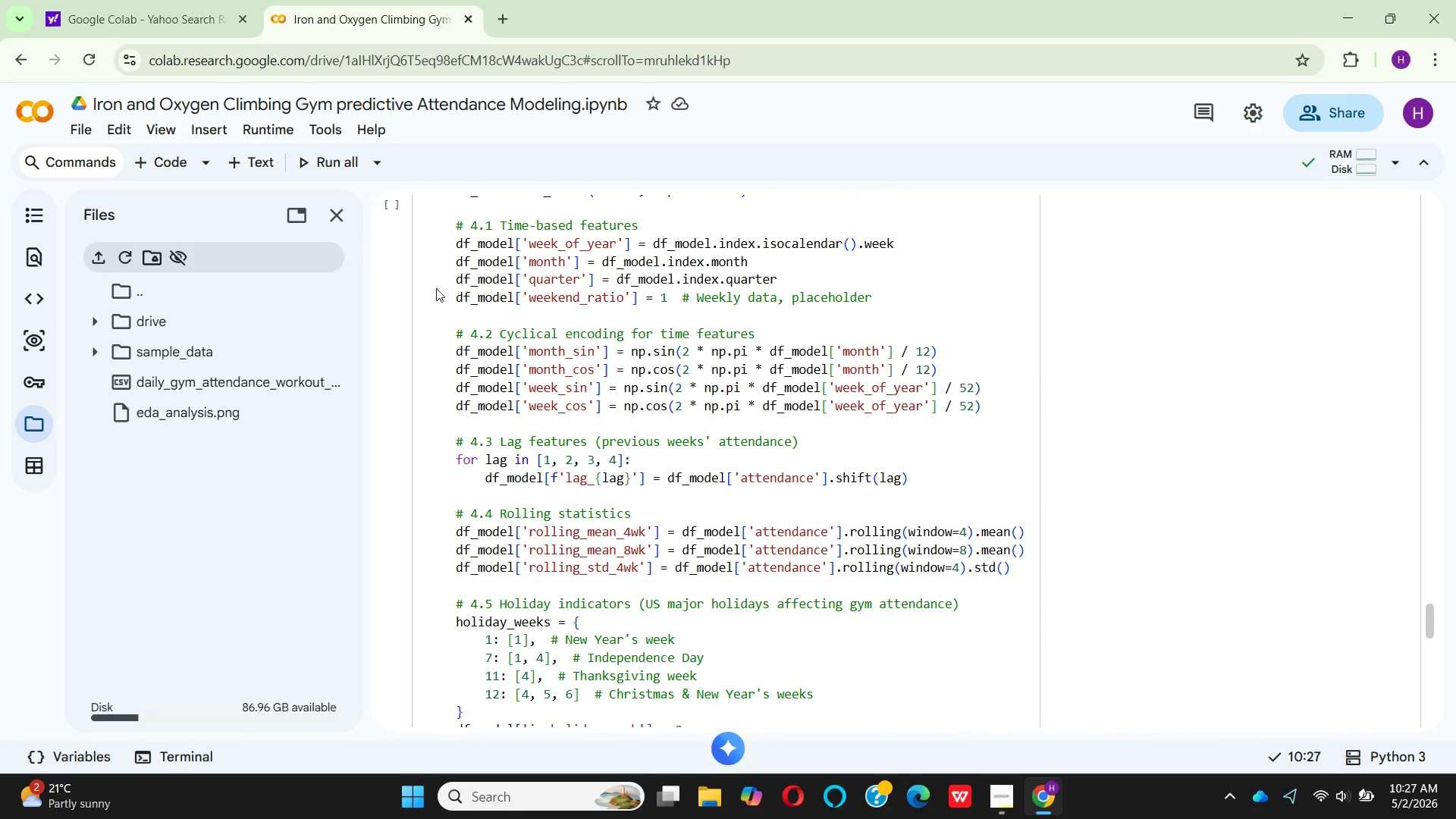 
scroll: coordinate [466, 313], scroll_direction: up, amount: 3.0
 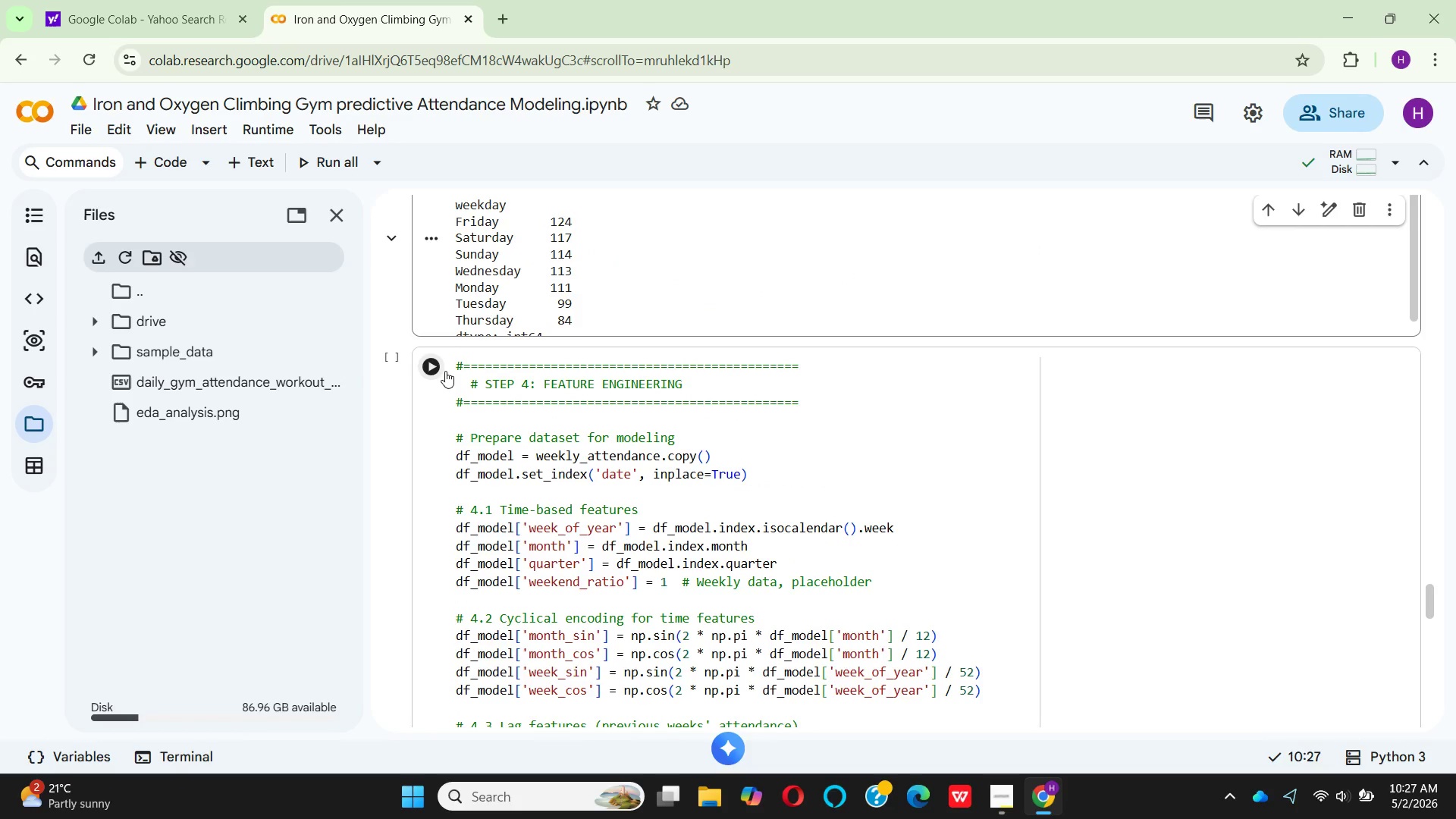 
left_click([441, 368])
 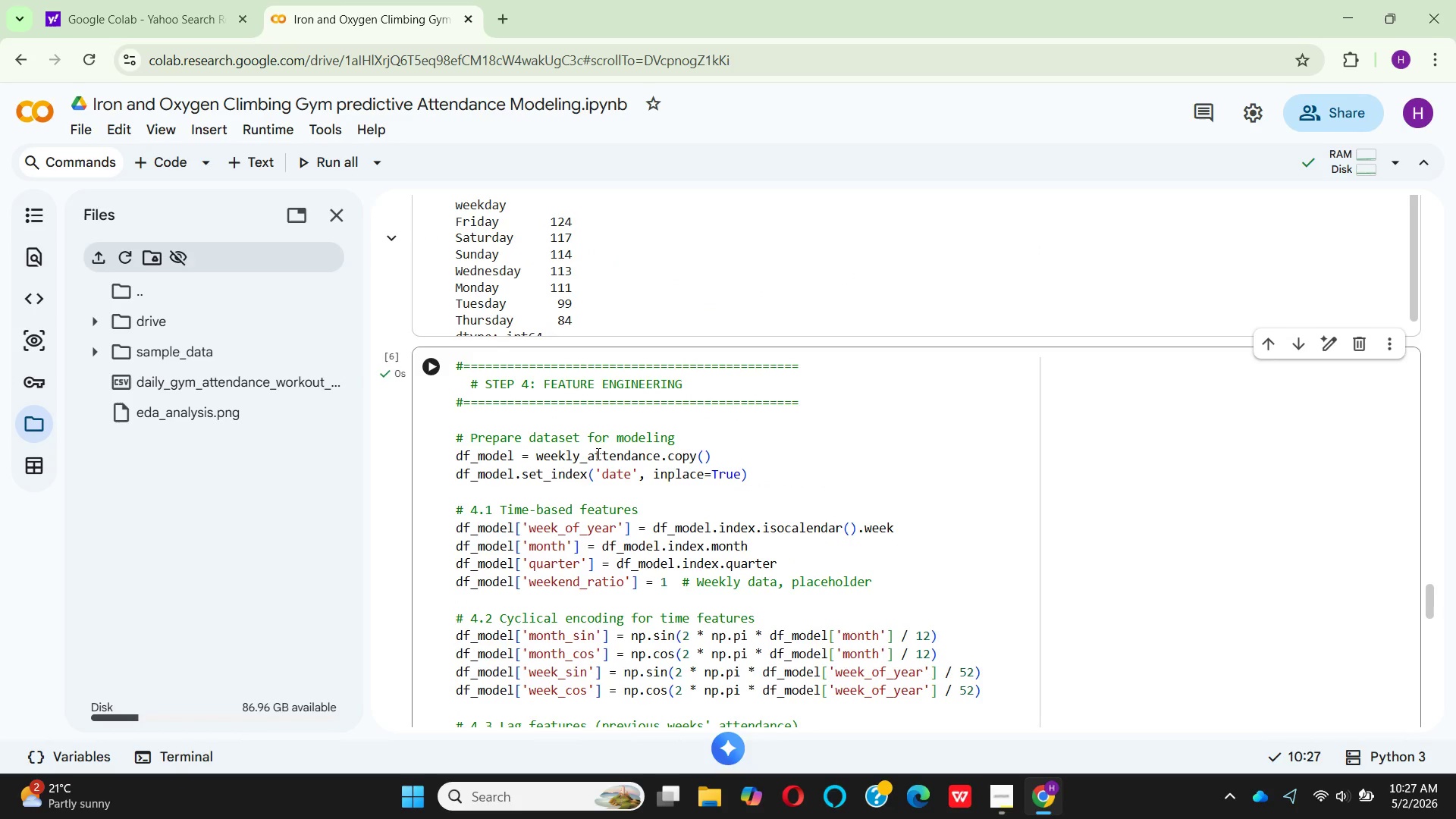 
scroll: coordinate [752, 494], scroll_direction: down, amount: 12.0
 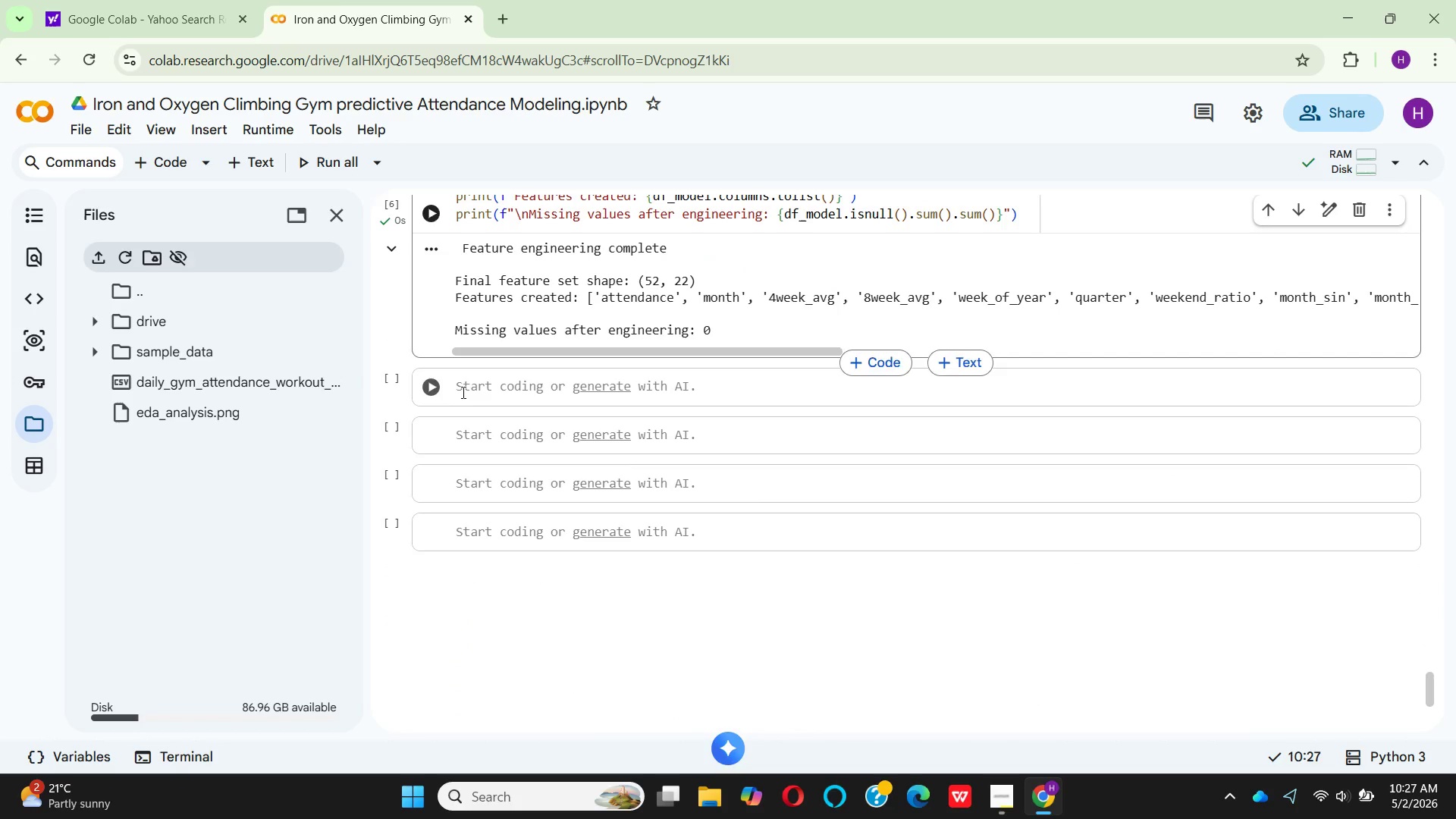 
left_click([475, 389])
 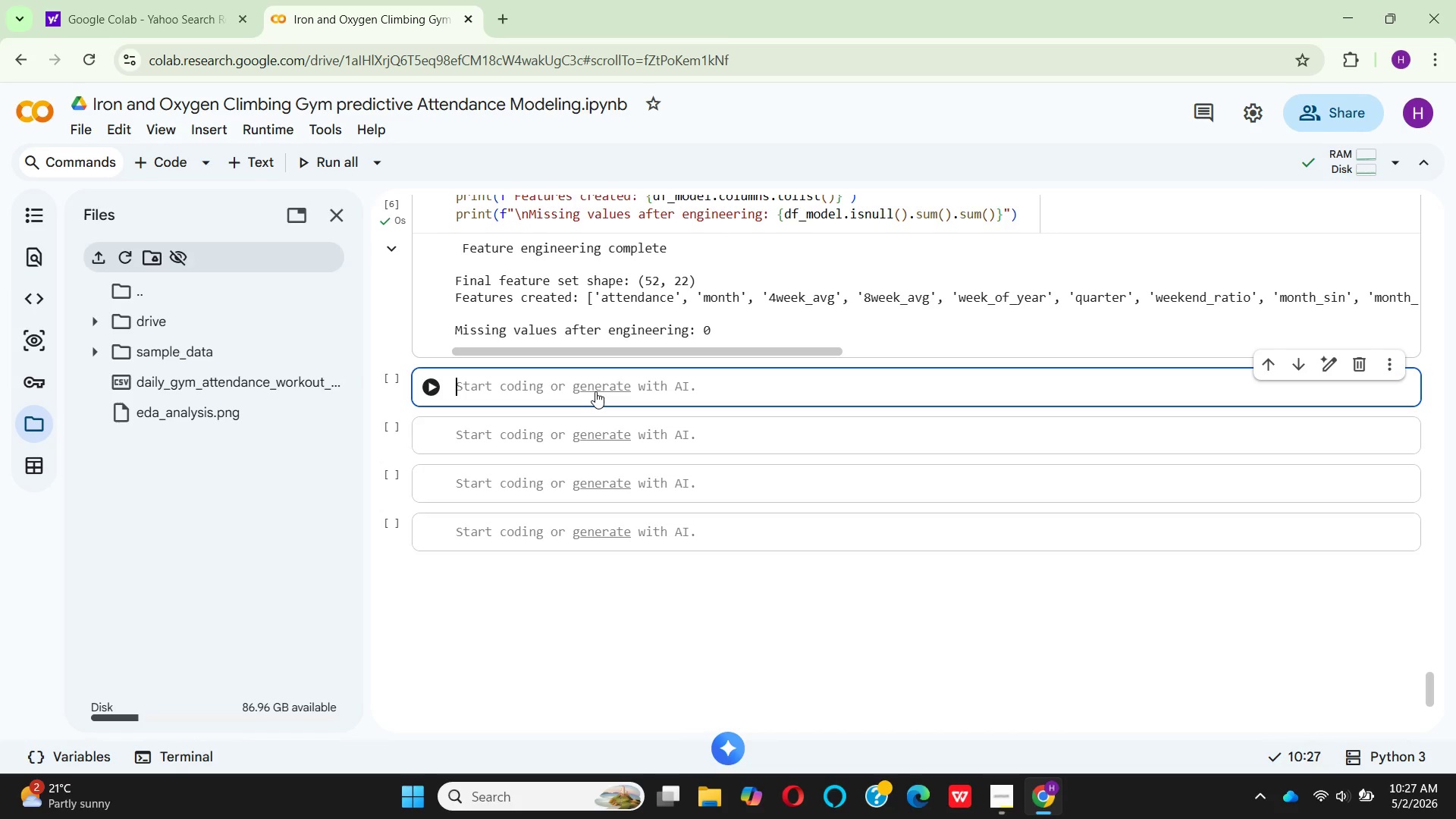 
wait(11.36)
 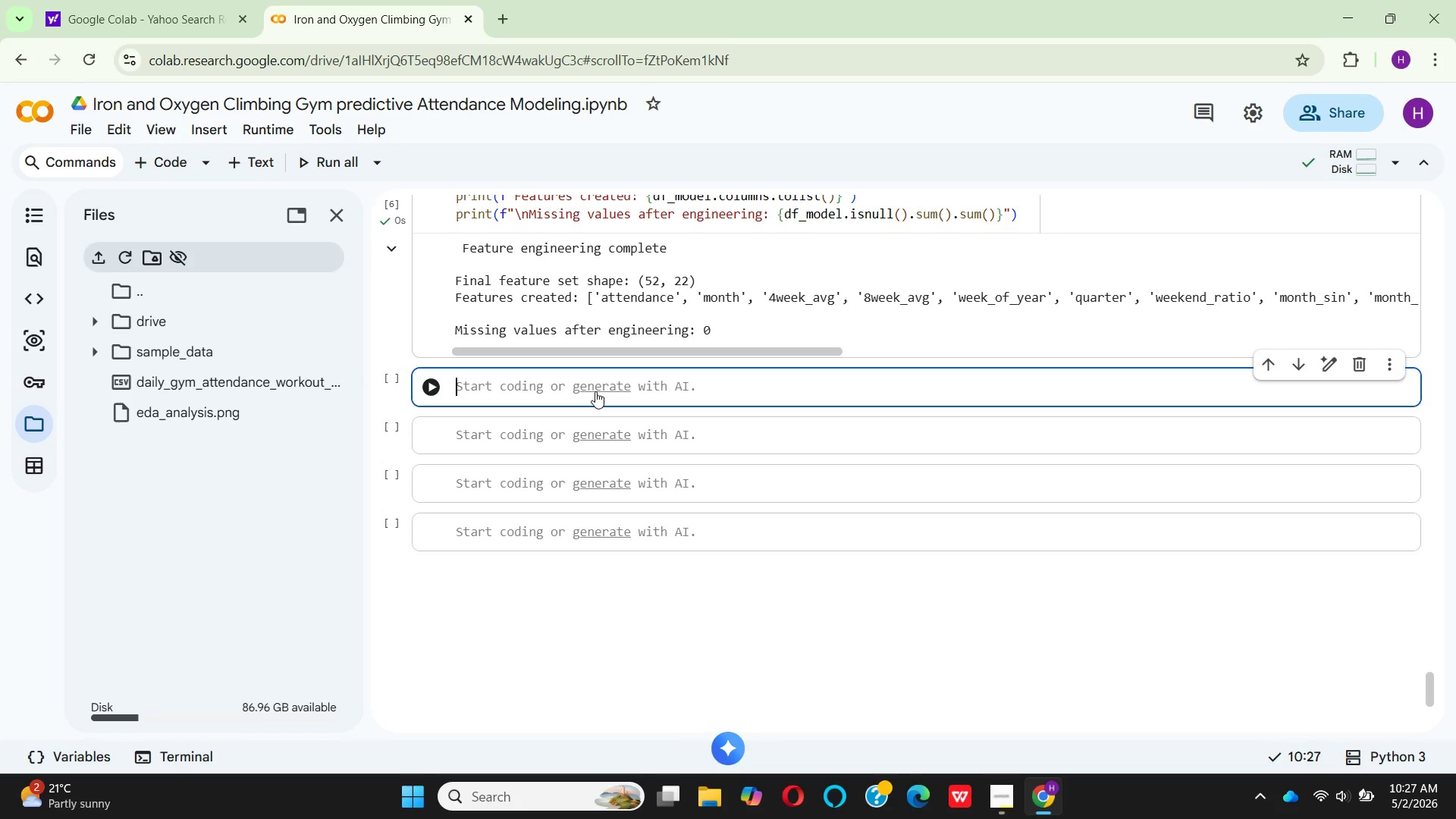 
scroll: coordinate [990, 297], scroll_direction: up, amount: 15.0
 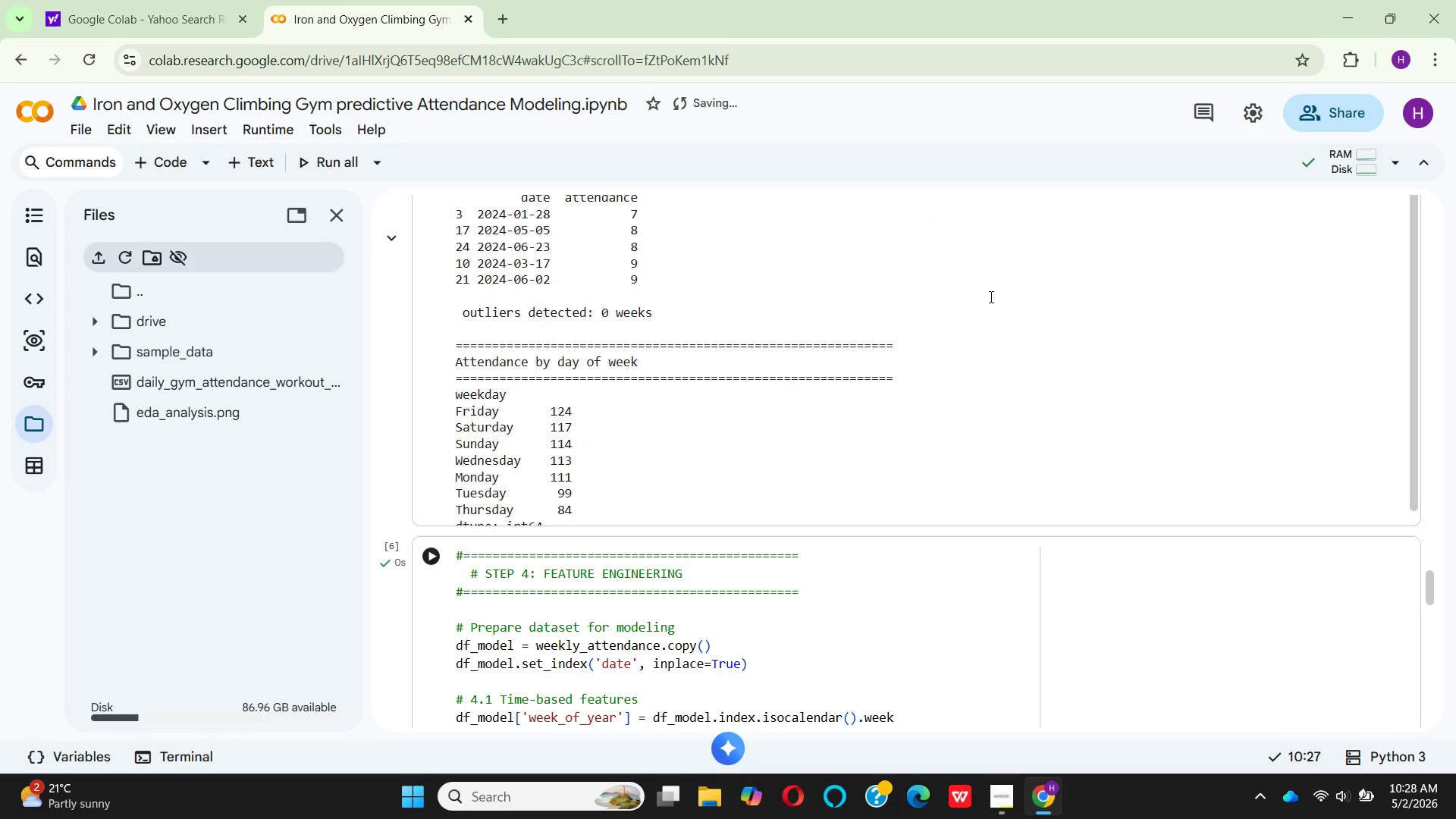 
scroll: coordinate [864, 613], scroll_direction: down, amount: 29.0
 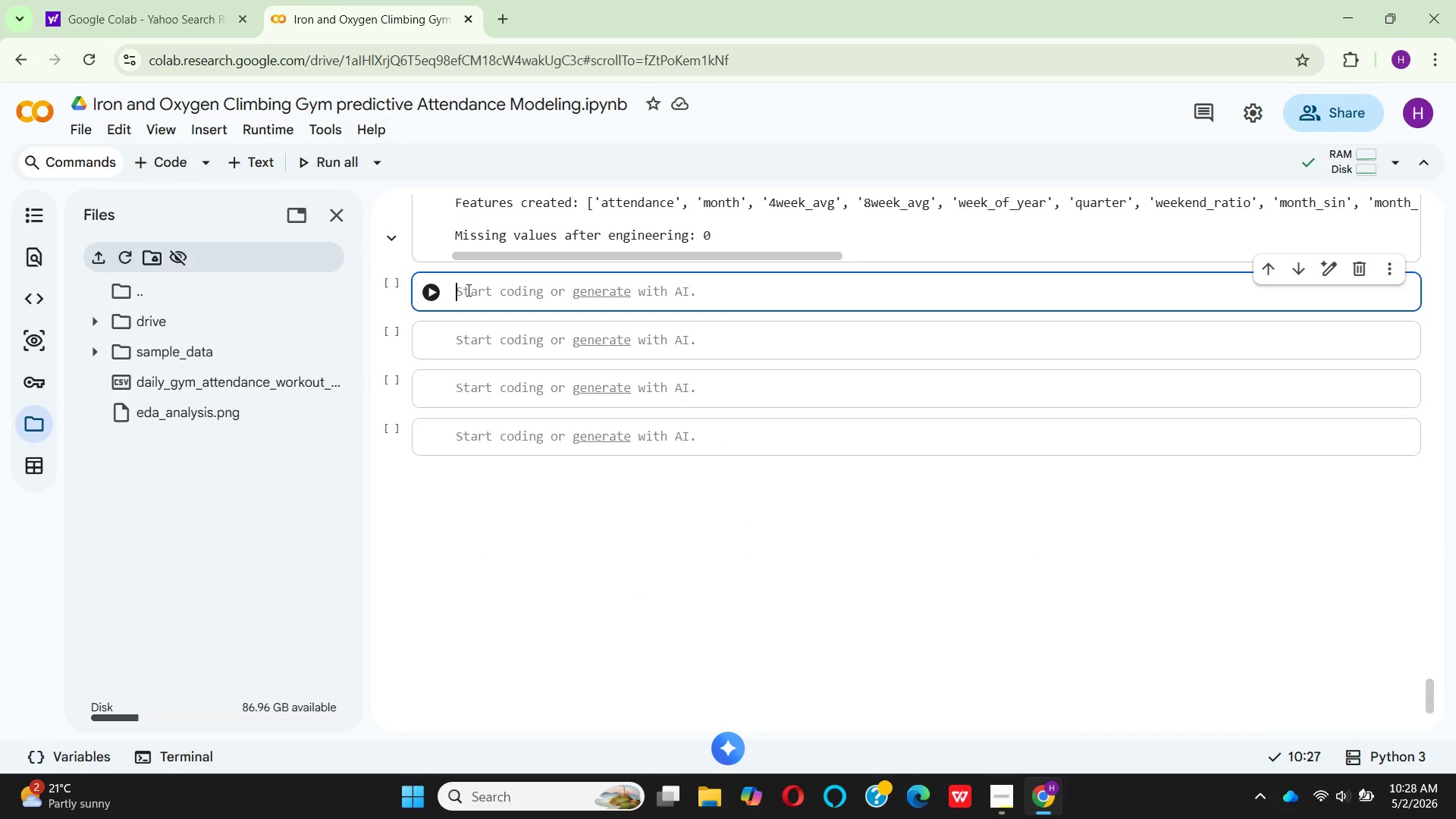 
wait(13.73)
 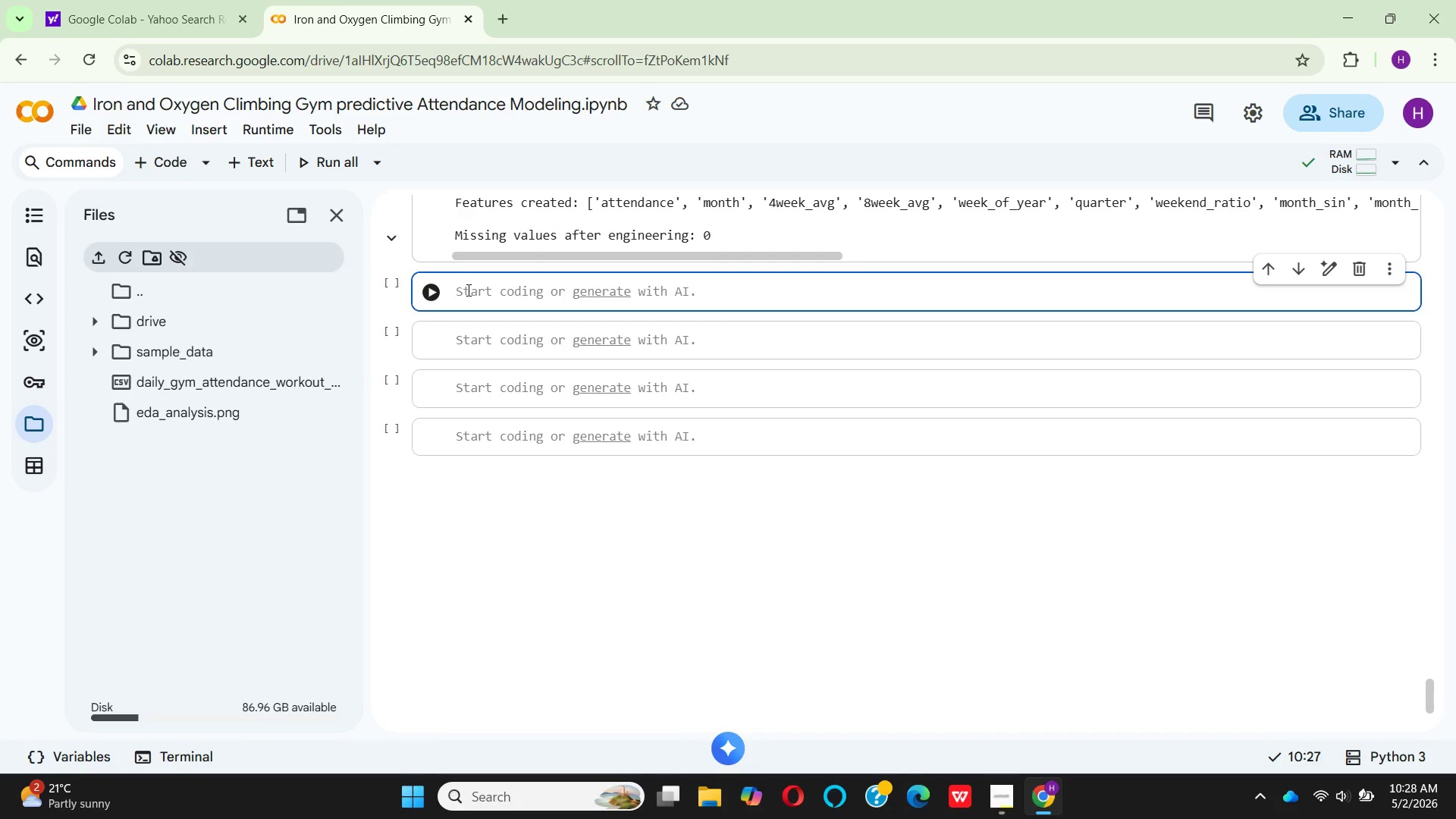 
key(Shift+3)
 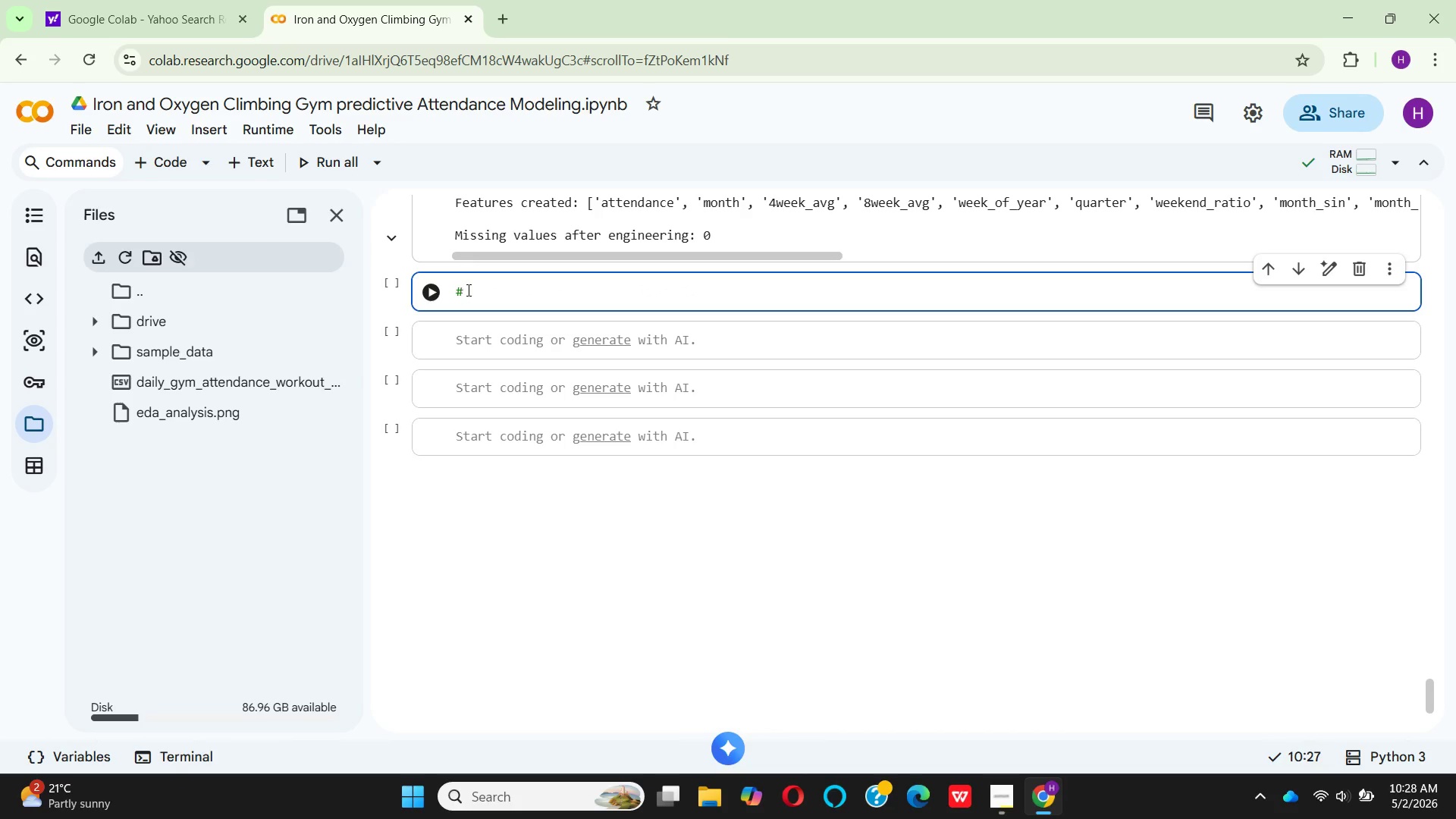 
hold_key(key=Equal, duration=1.53)
 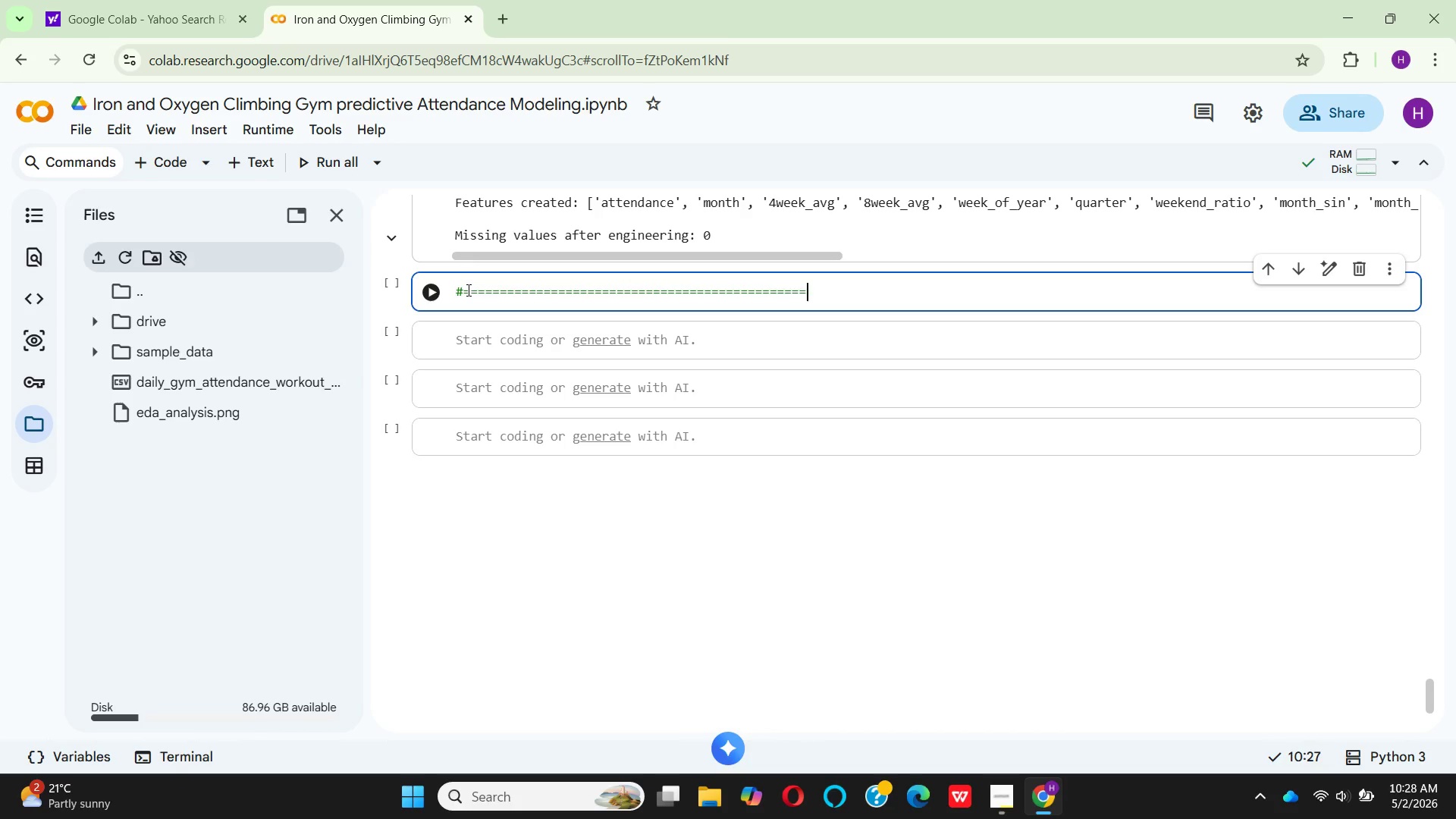 
hold_key(key=Equal, duration=0.95)
 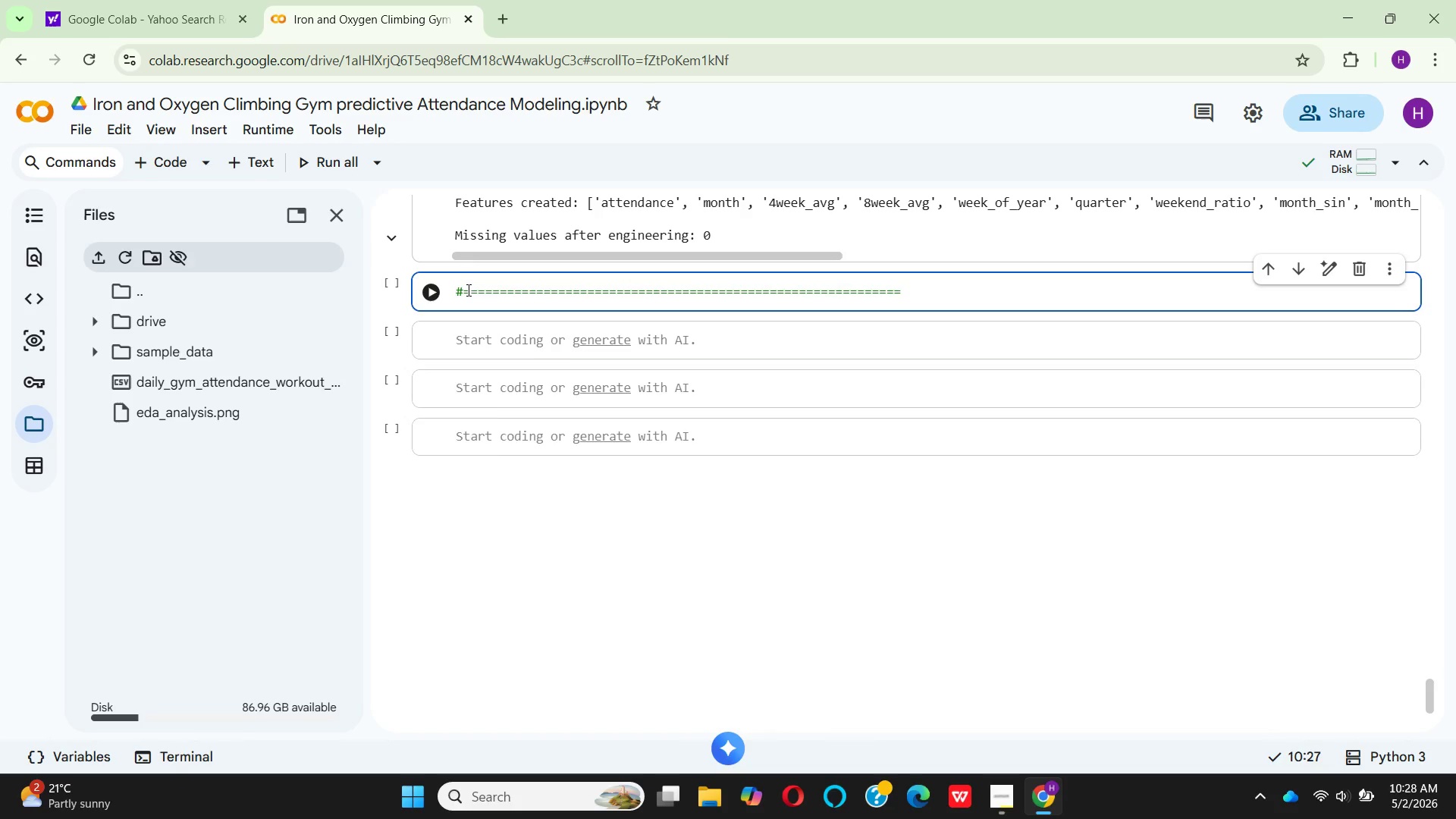 
key(Enter)
 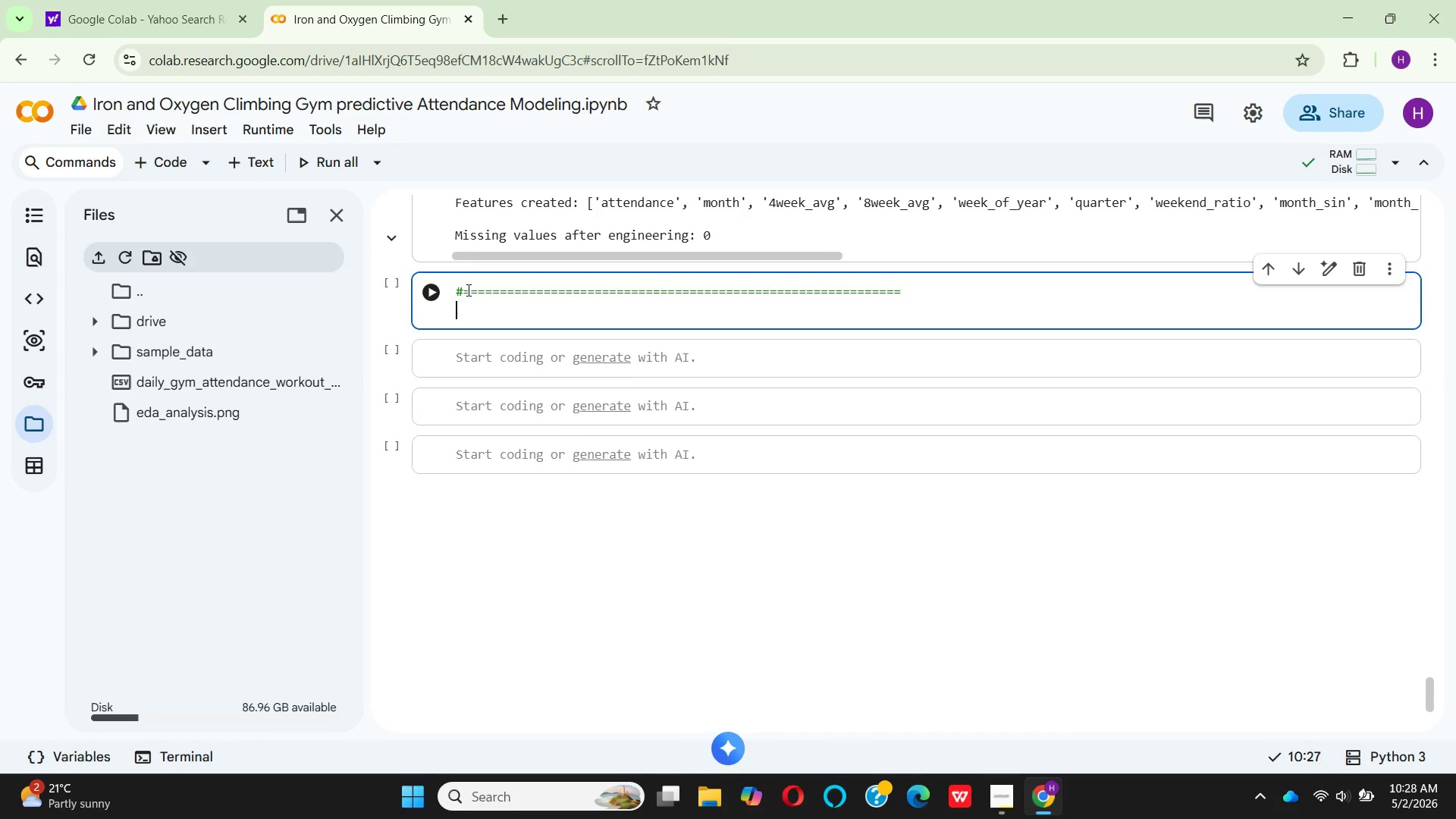 
type(  # STE 5: SARIMA TIME)
 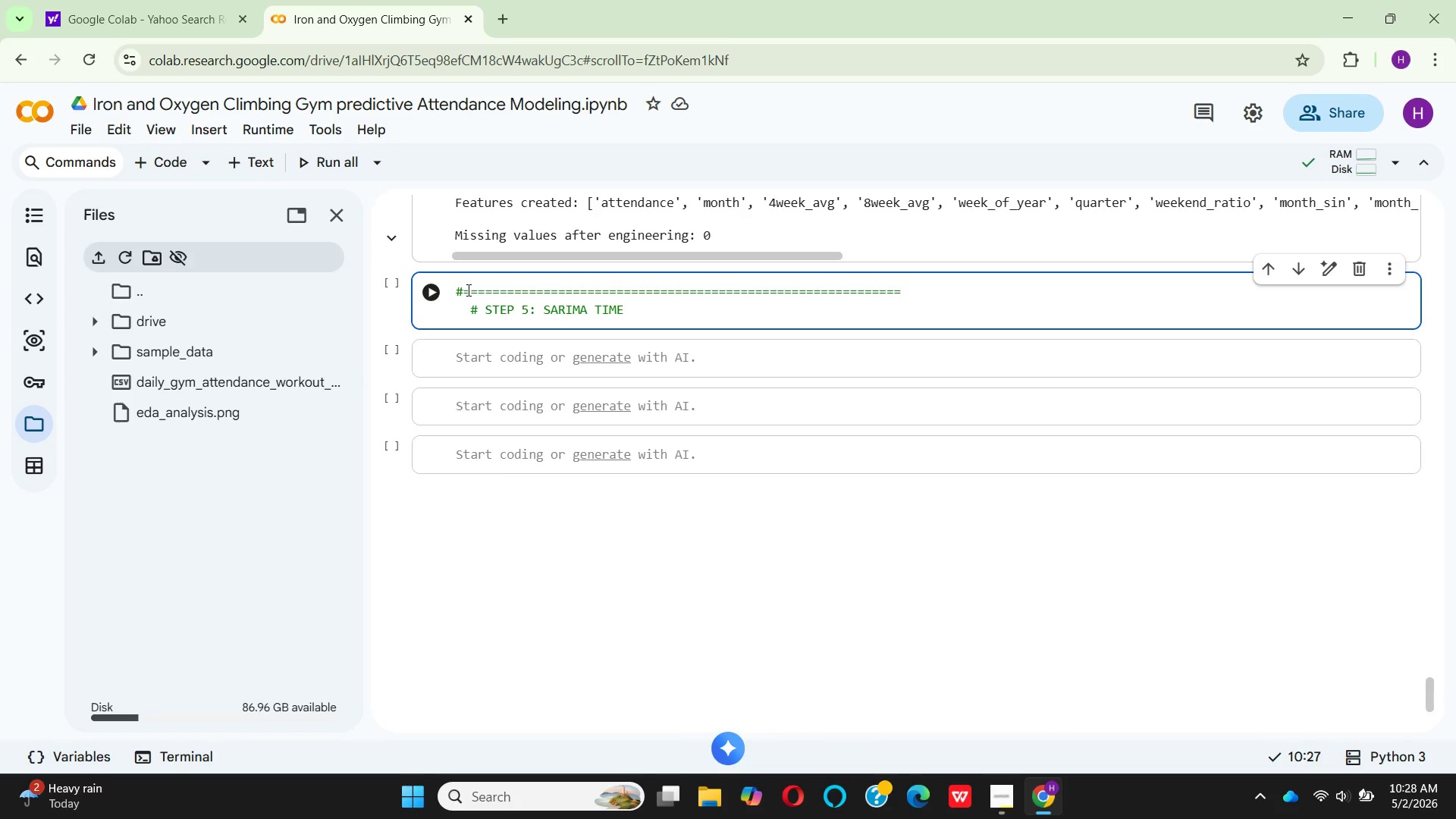 
hold_key(key=P, duration=0.31)
 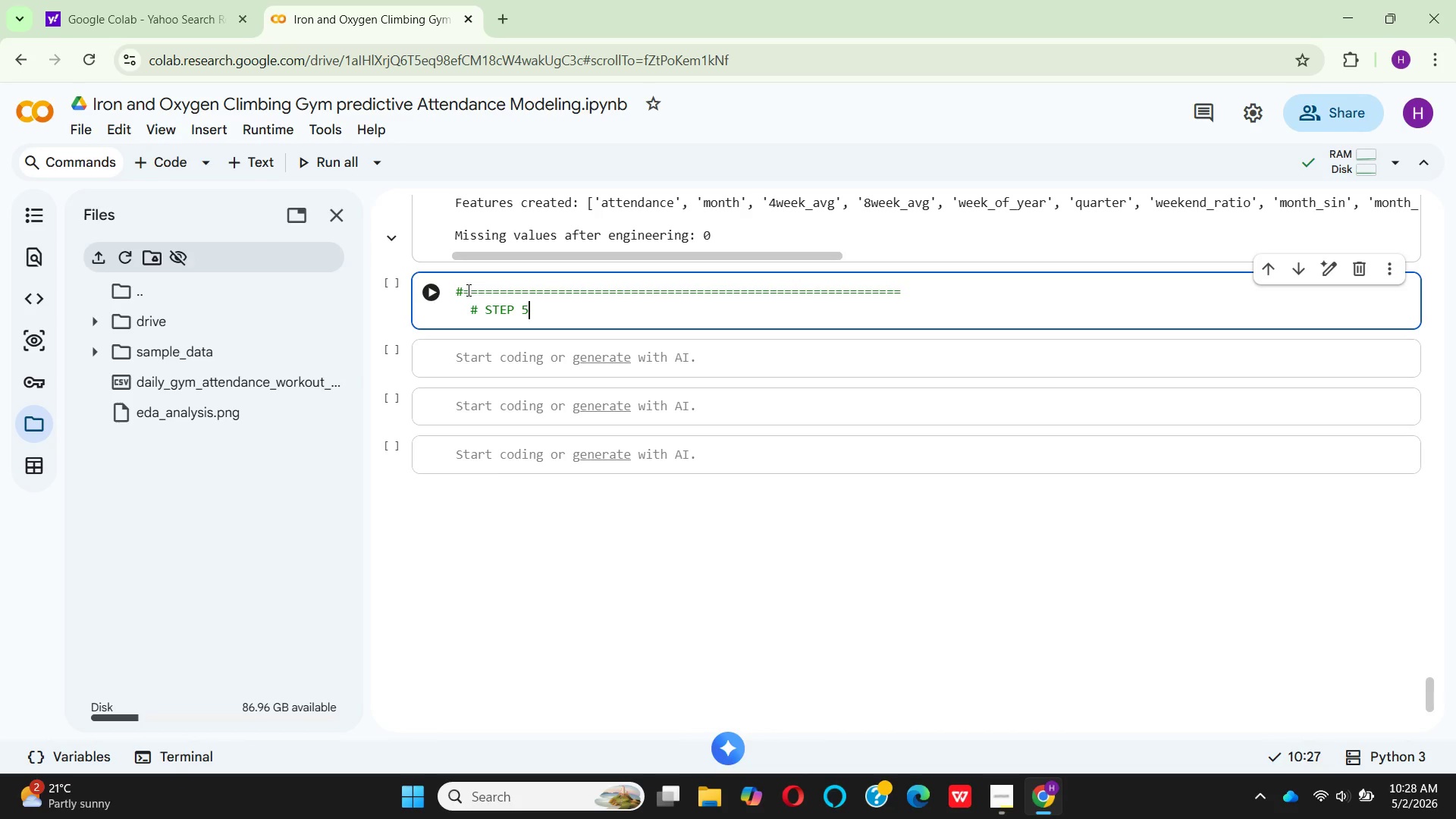 
left_click([1009, 804])